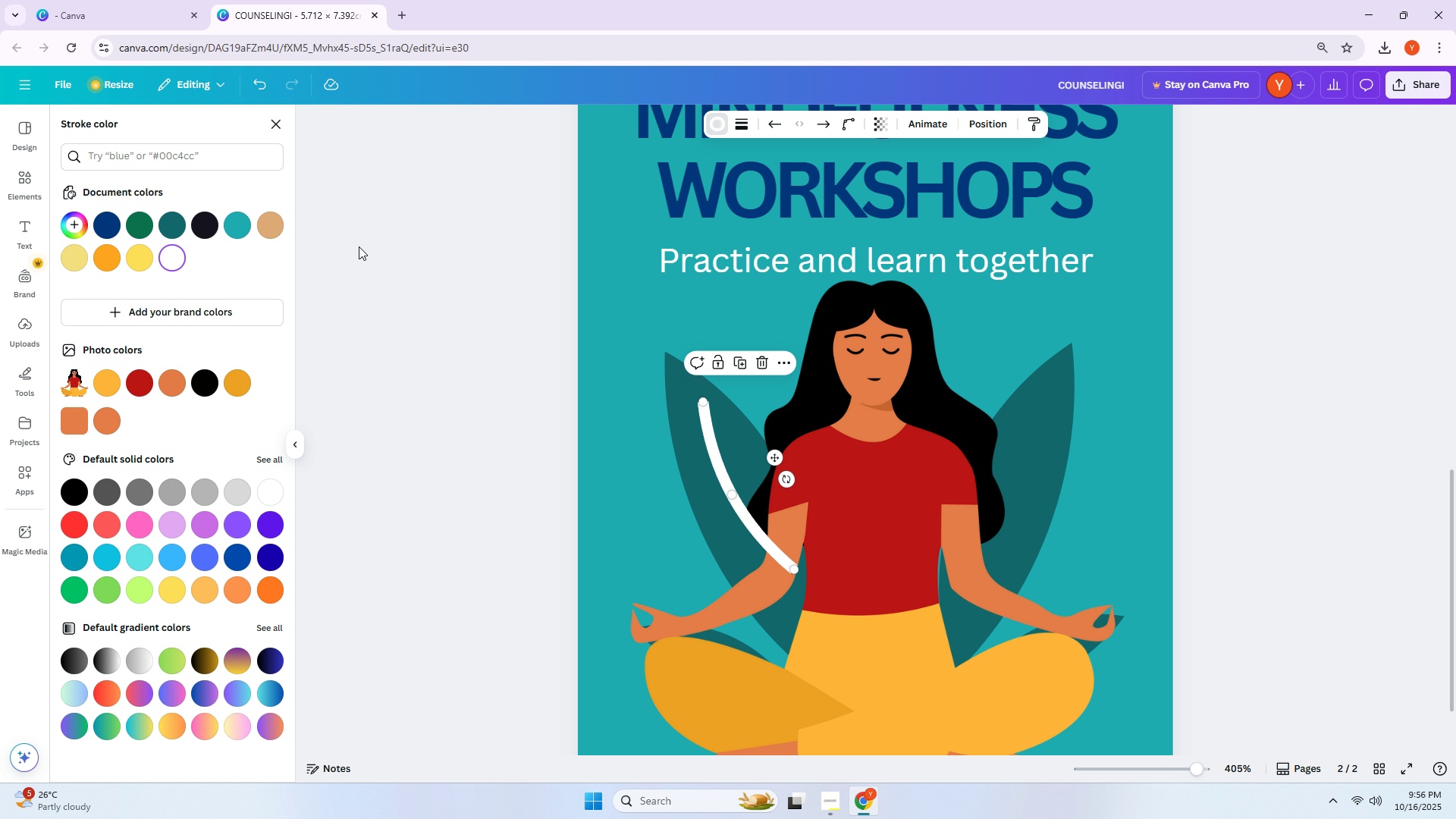 
left_click([176, 226])
 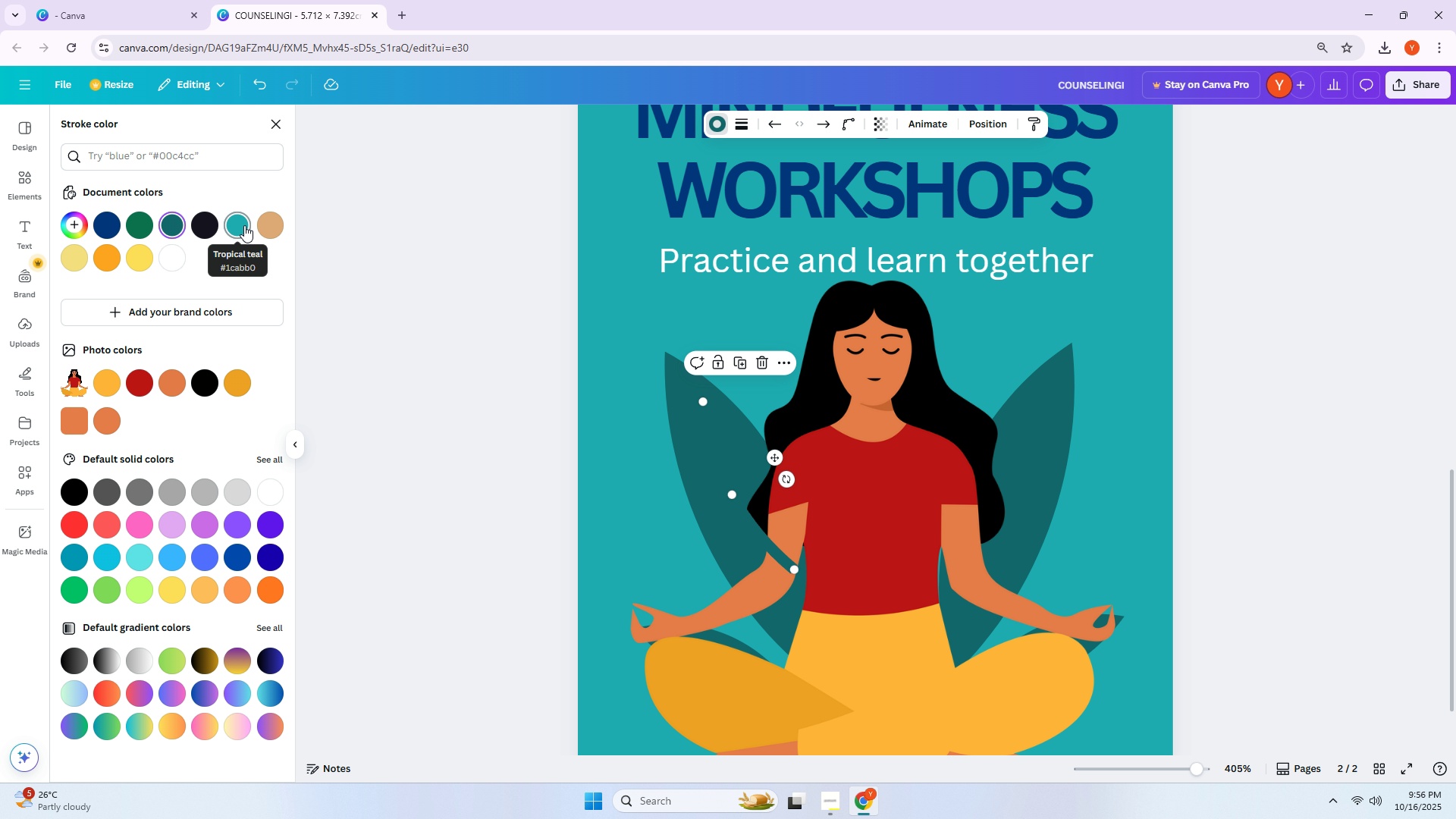 
left_click([244, 225])
 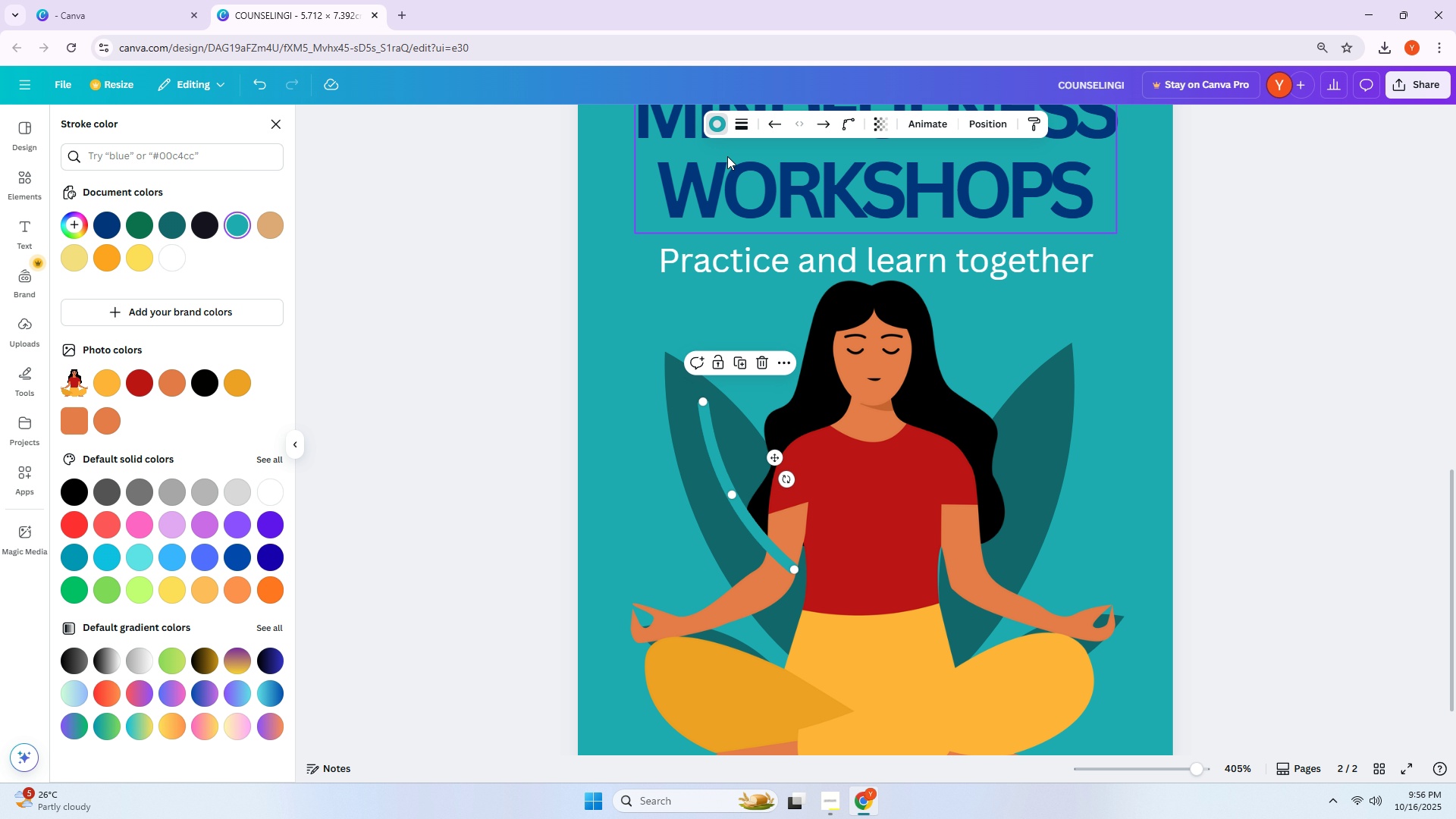 
left_click([747, 127])
 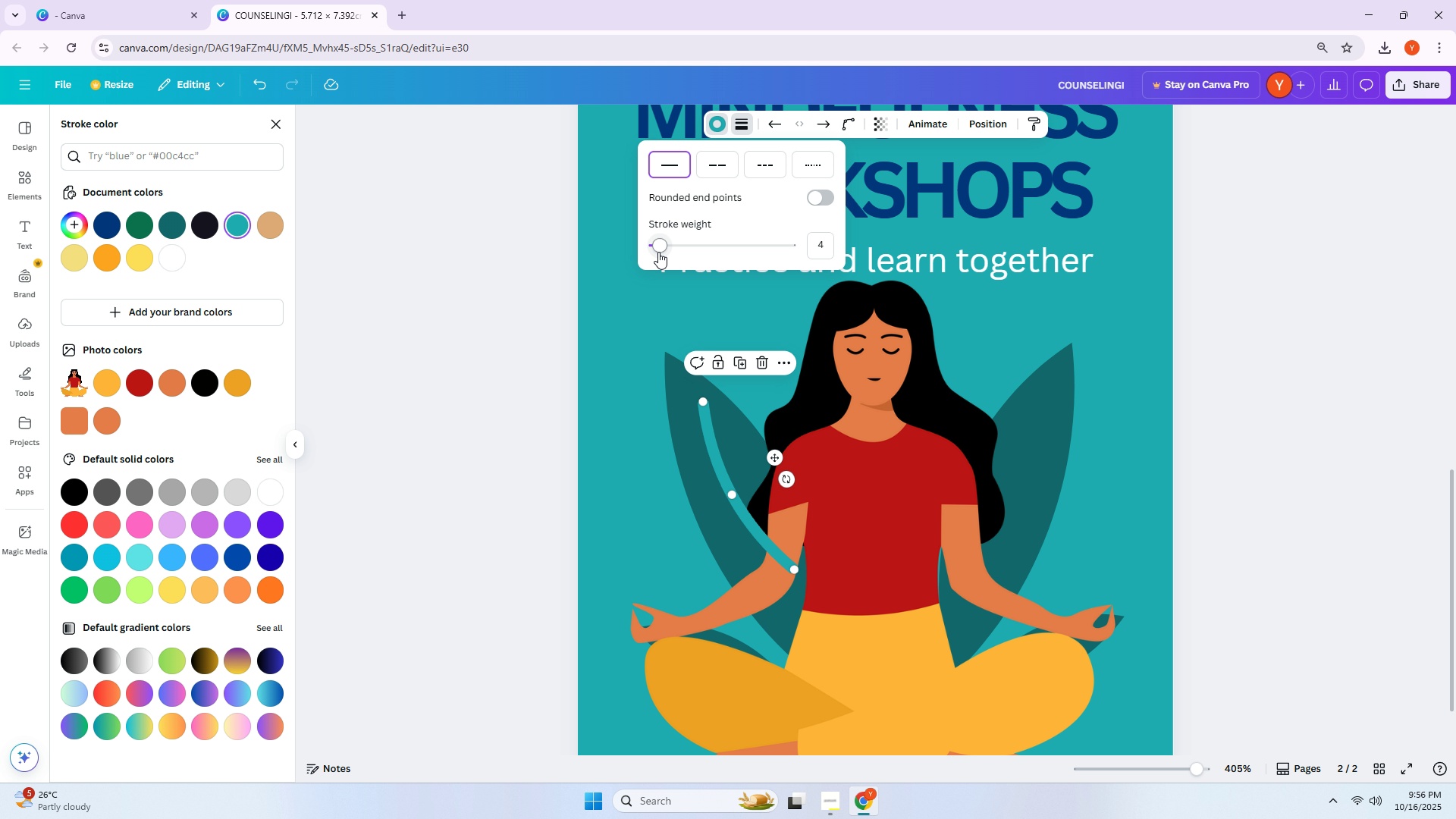 
left_click_drag(start_coordinate=[661, 249], to_coordinate=[648, 249])
 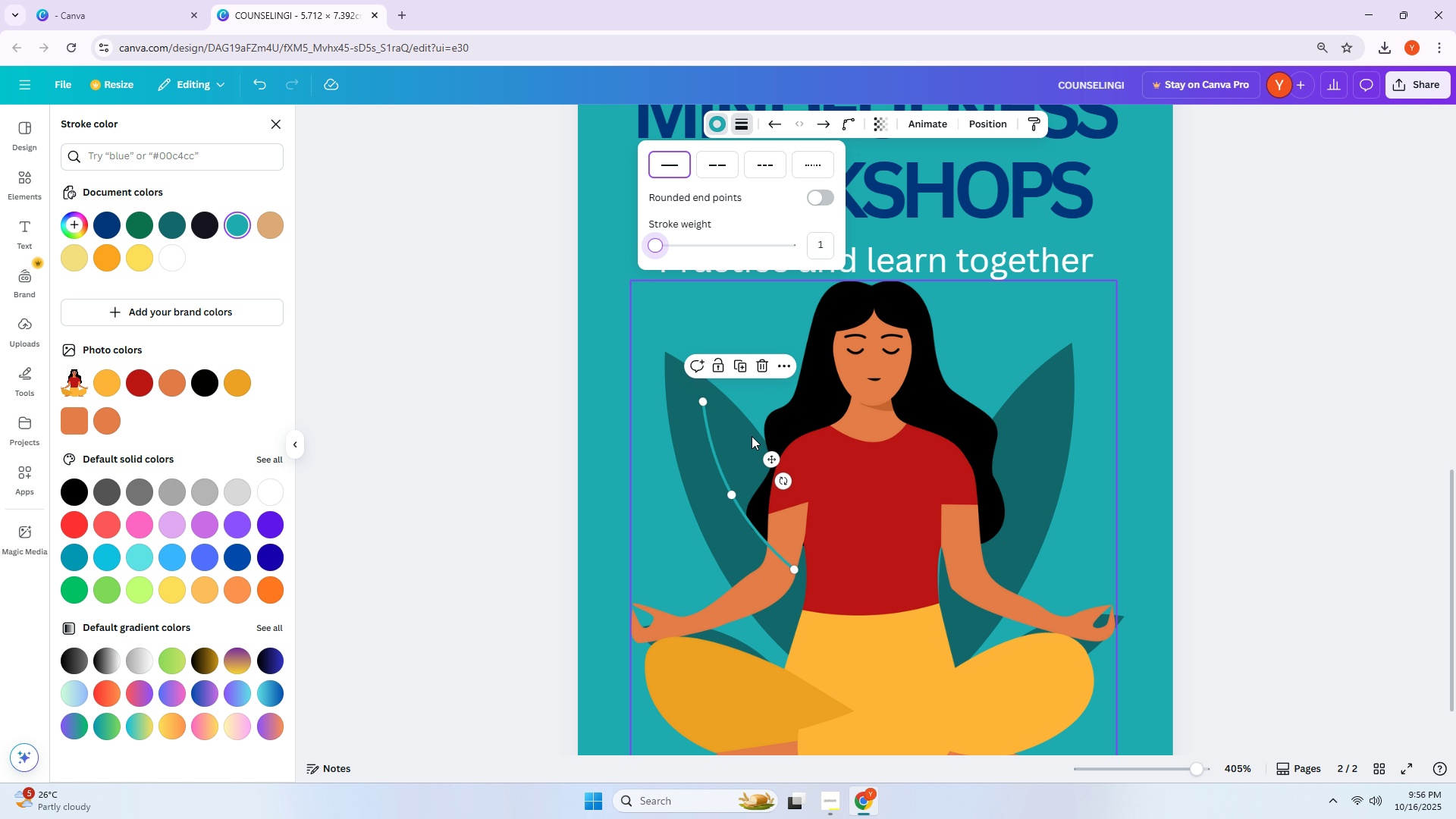 
left_click([757, 383])
 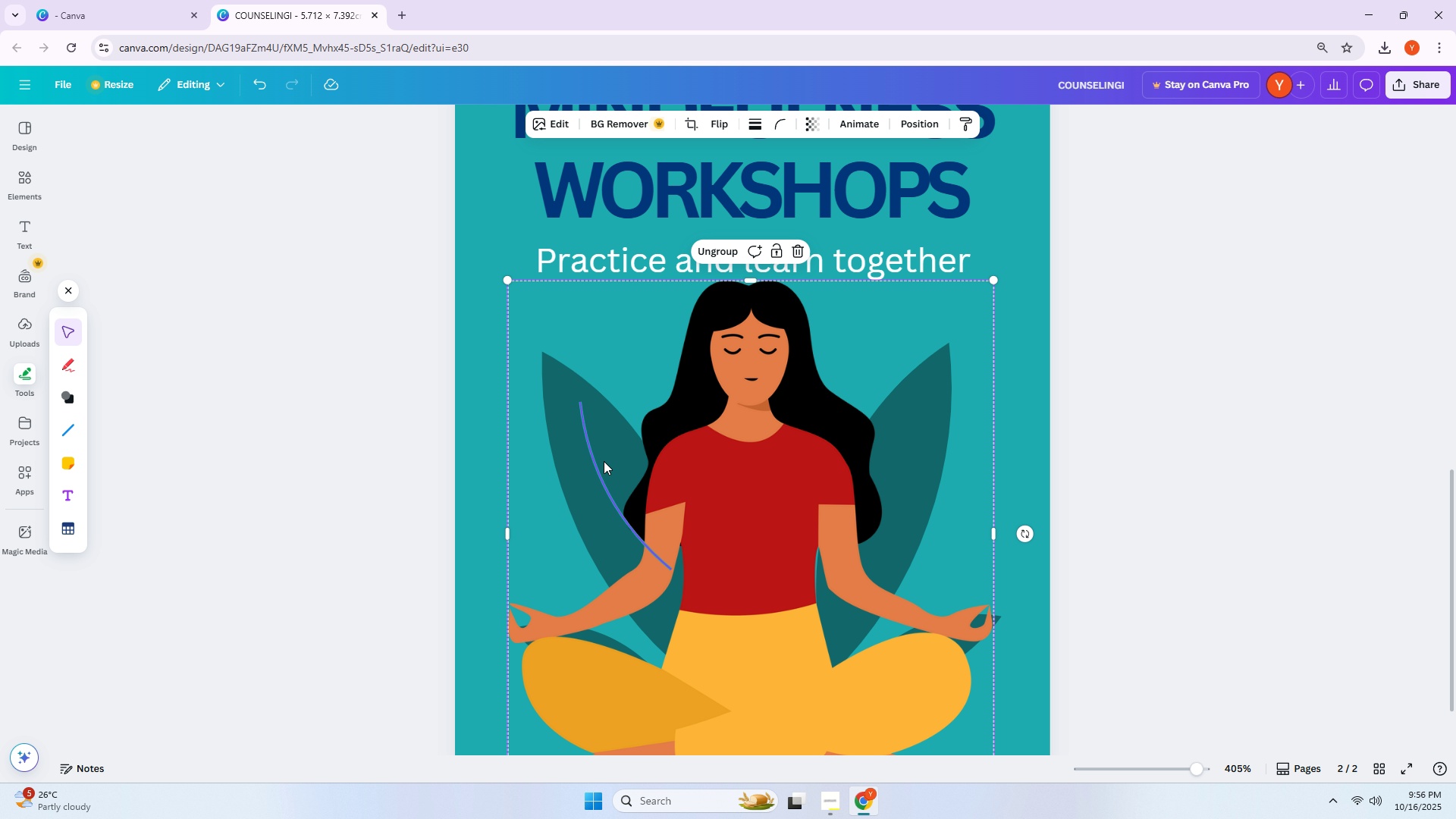 
left_click_drag(start_coordinate=[600, 466], to_coordinate=[597, 457])
 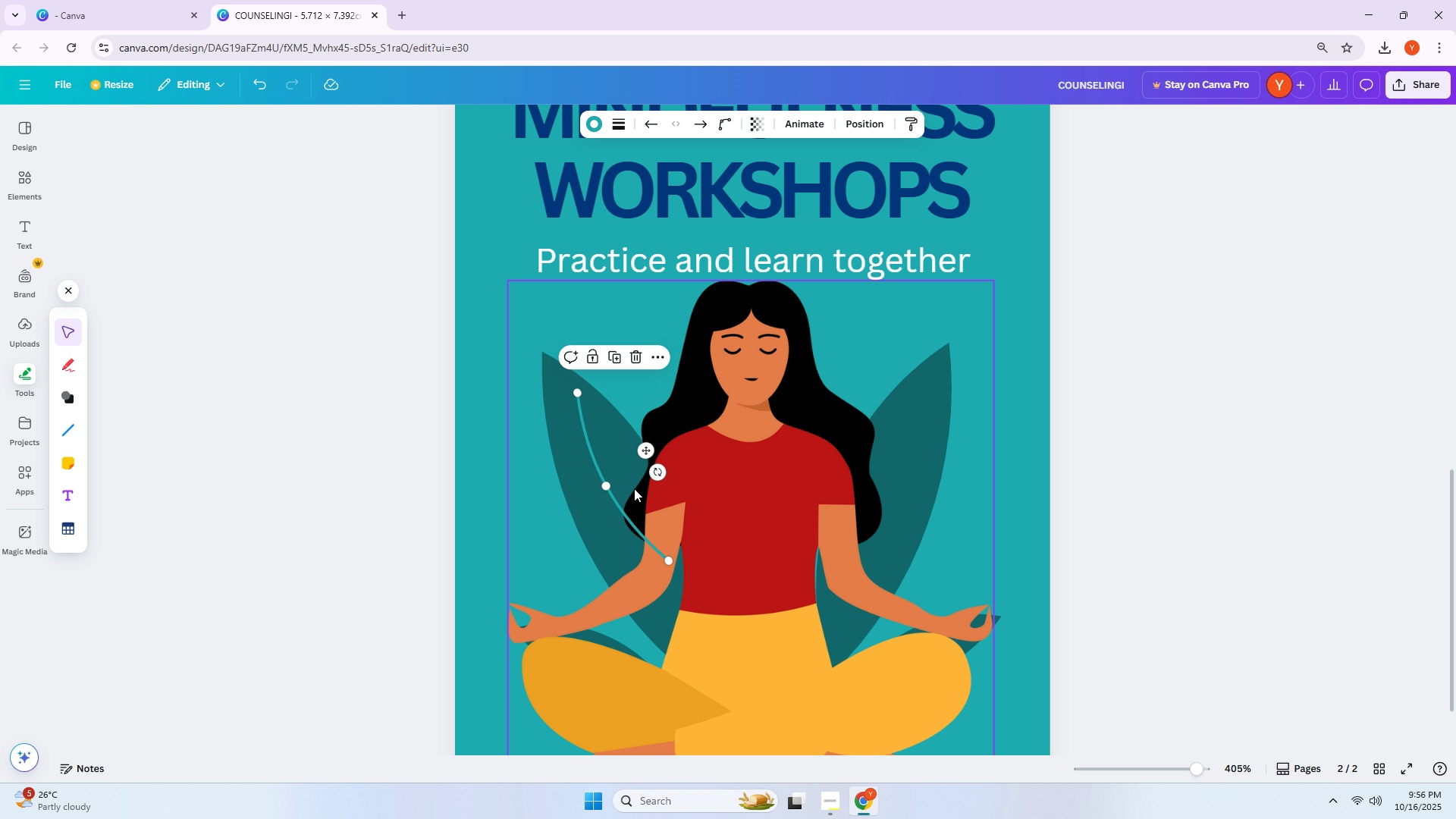 
left_click_drag(start_coordinate=[651, 476], to_coordinate=[657, 473])
 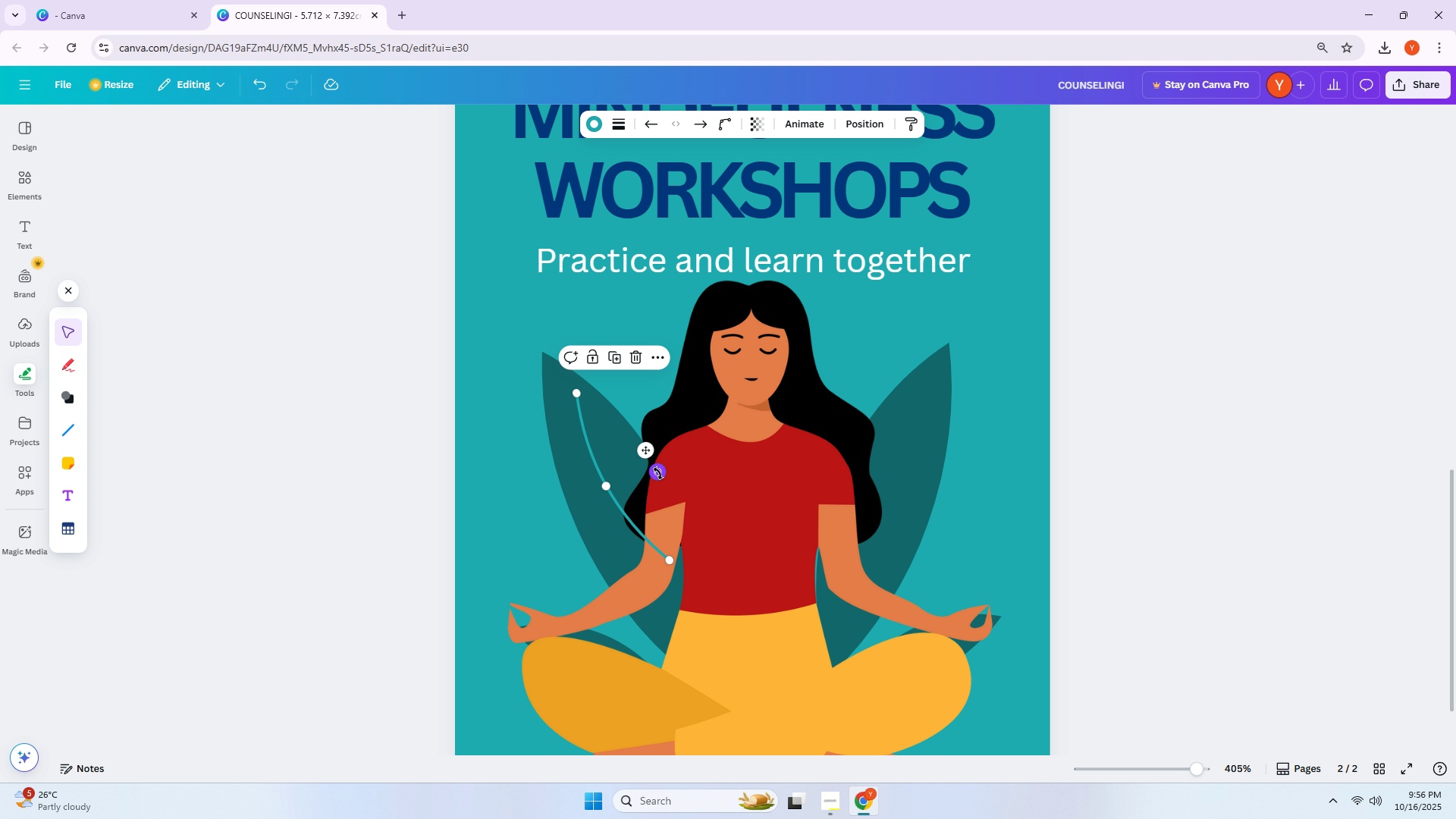 
left_click_drag(start_coordinate=[659, 473], to_coordinate=[400, 569])
 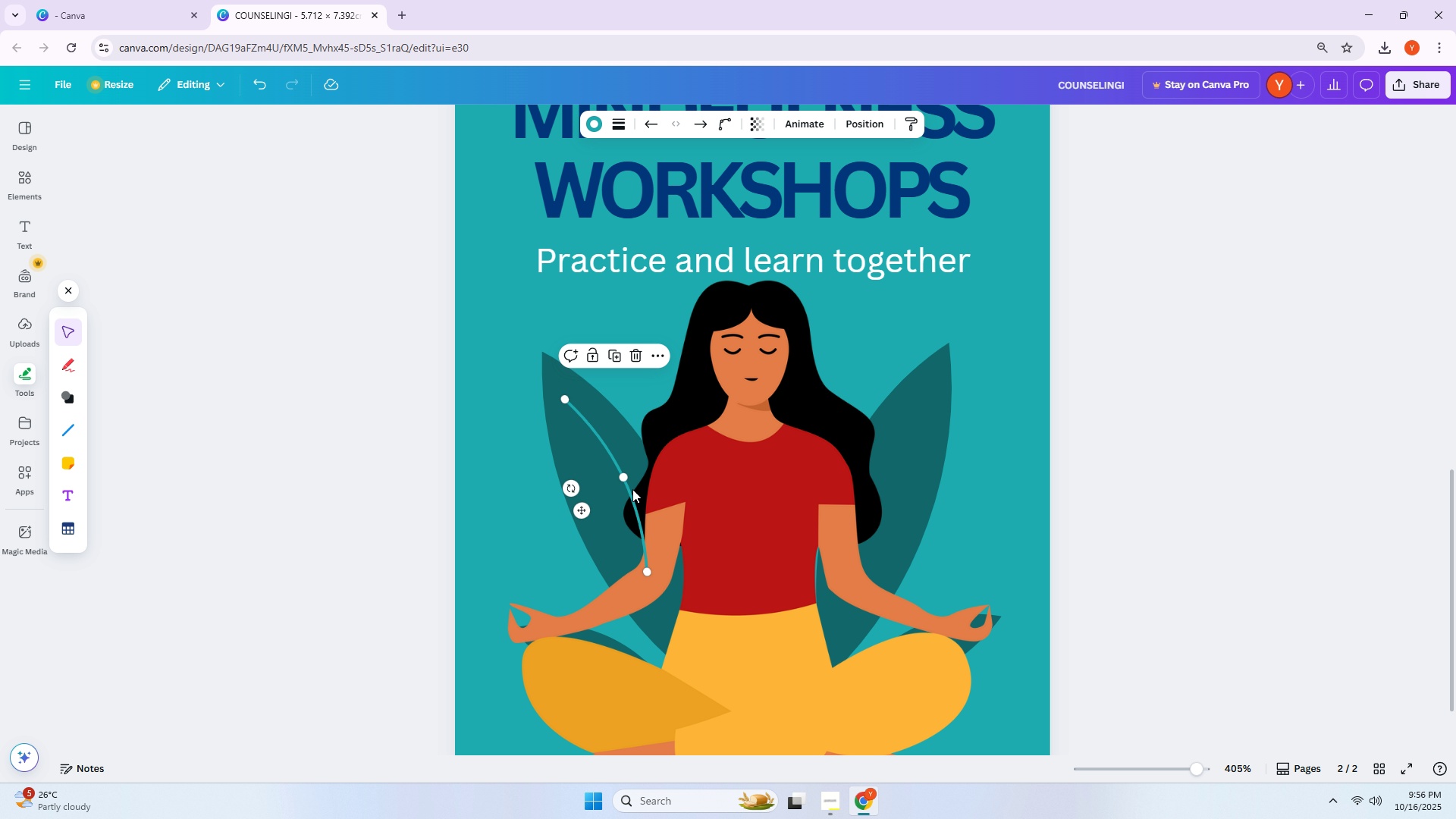 
left_click_drag(start_coordinate=[630, 494], to_coordinate=[628, 488])
 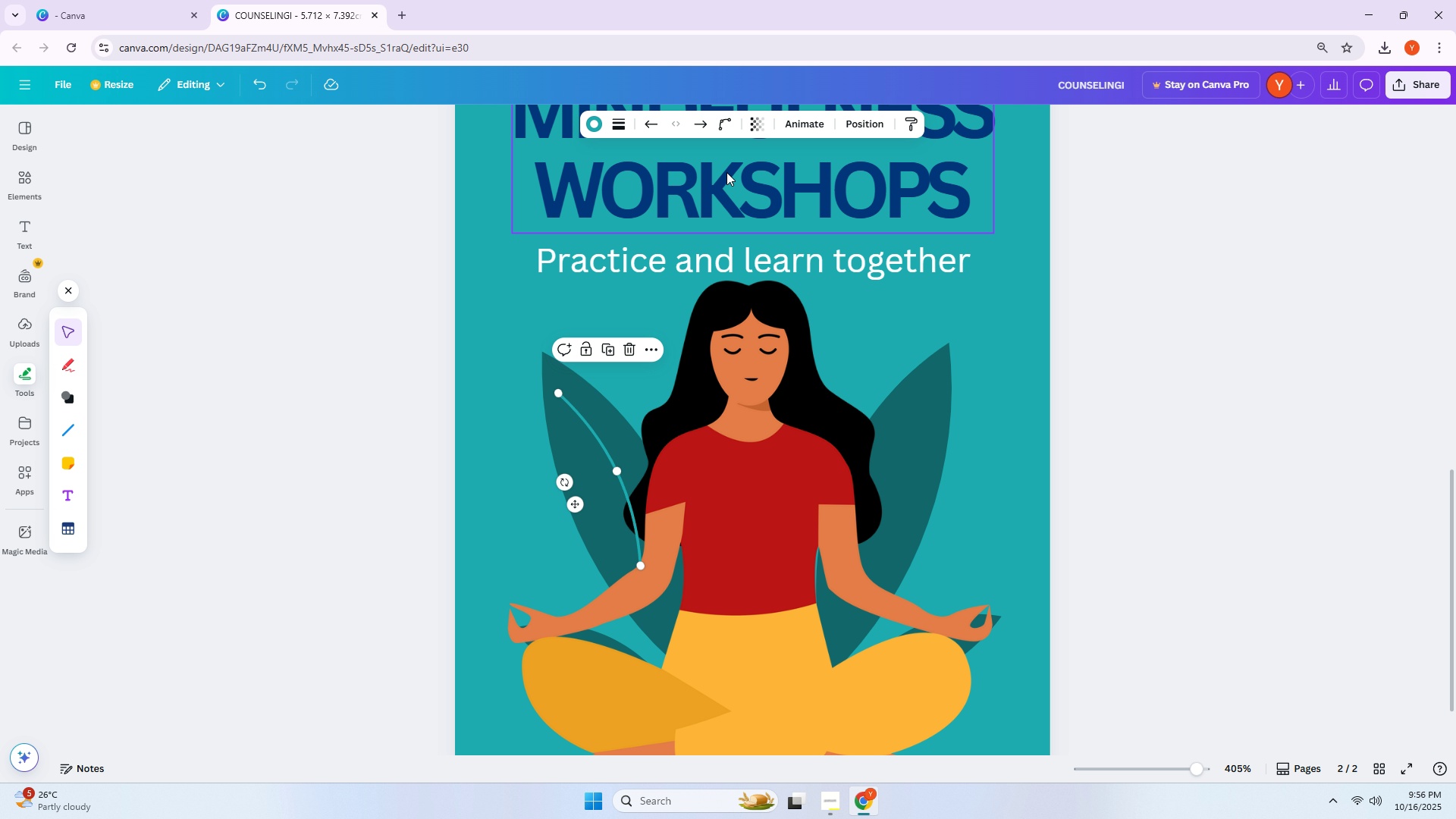 
left_click([884, 127])
 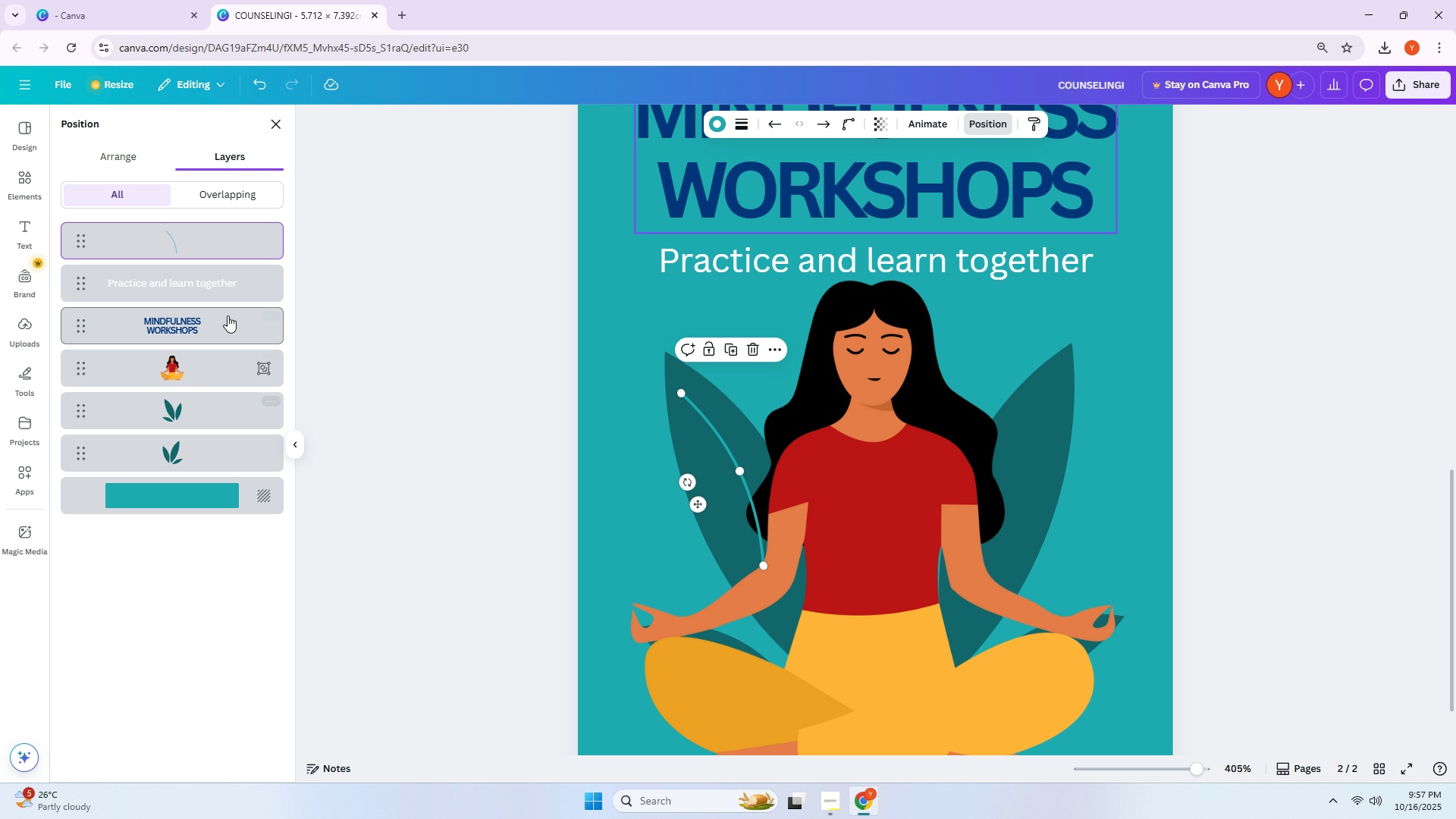 
left_click_drag(start_coordinate=[224, 256], to_coordinate=[211, 472])
 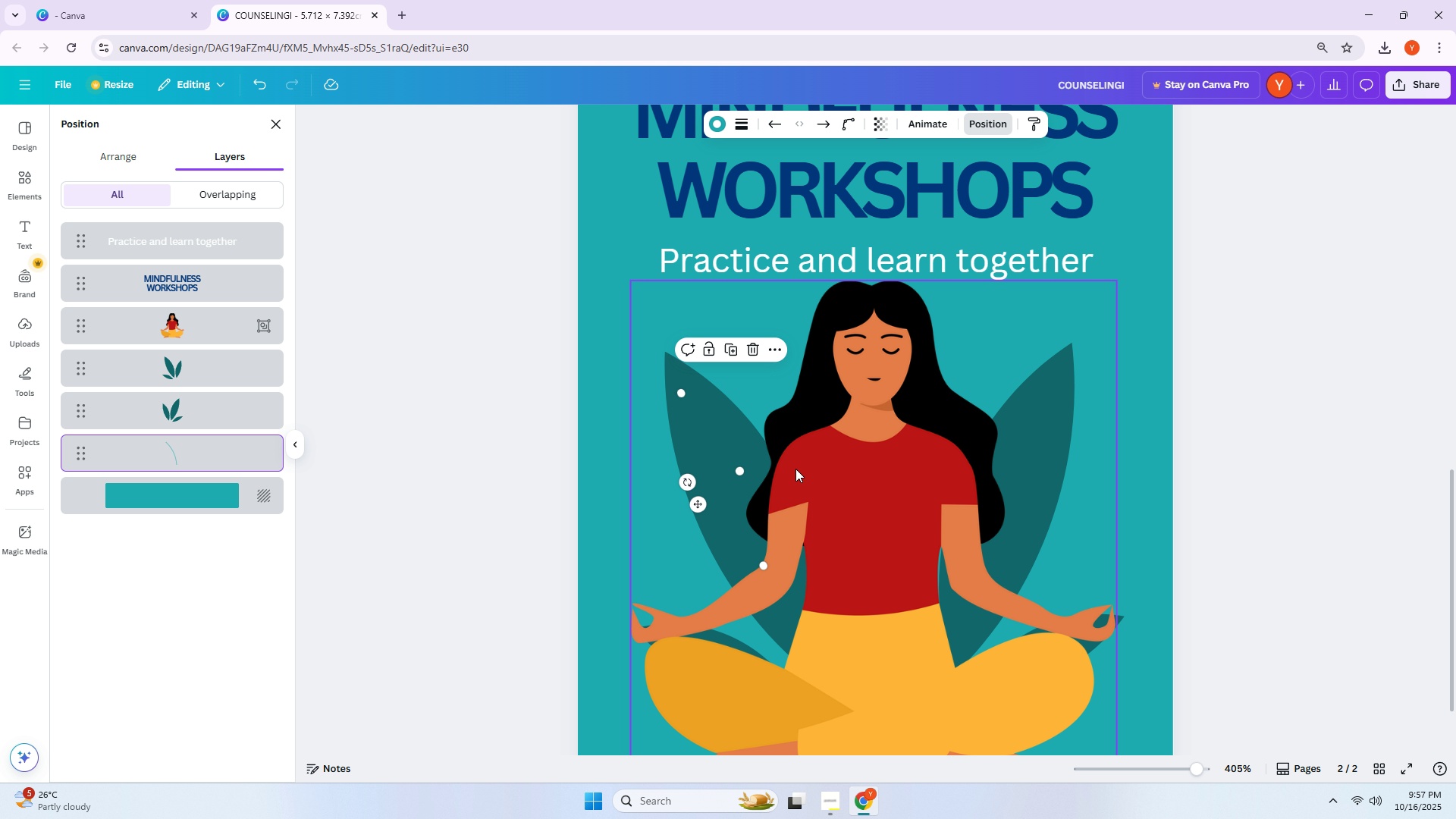 
key(Control+ControlLeft)
 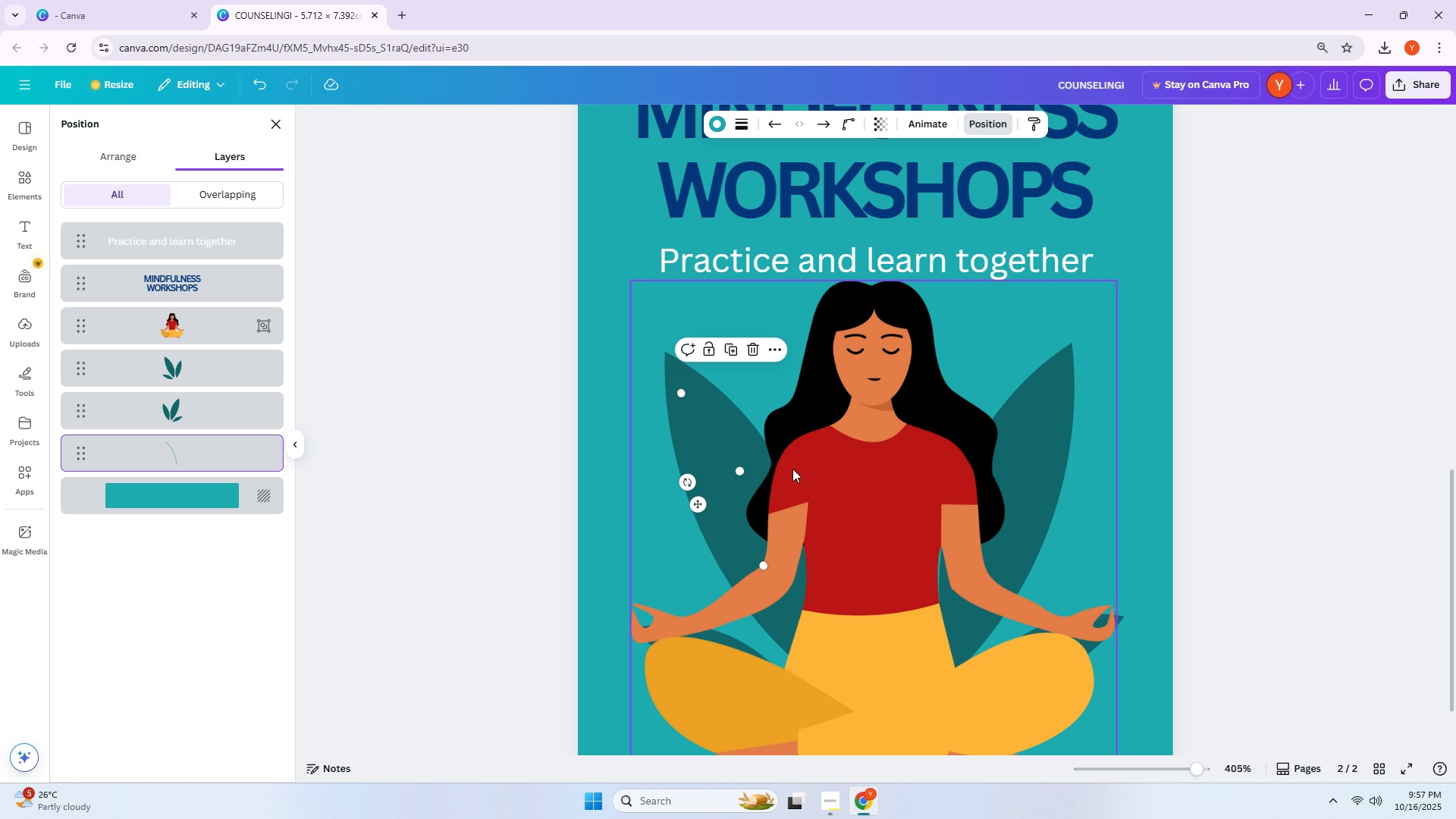 
key(Control+Z)
 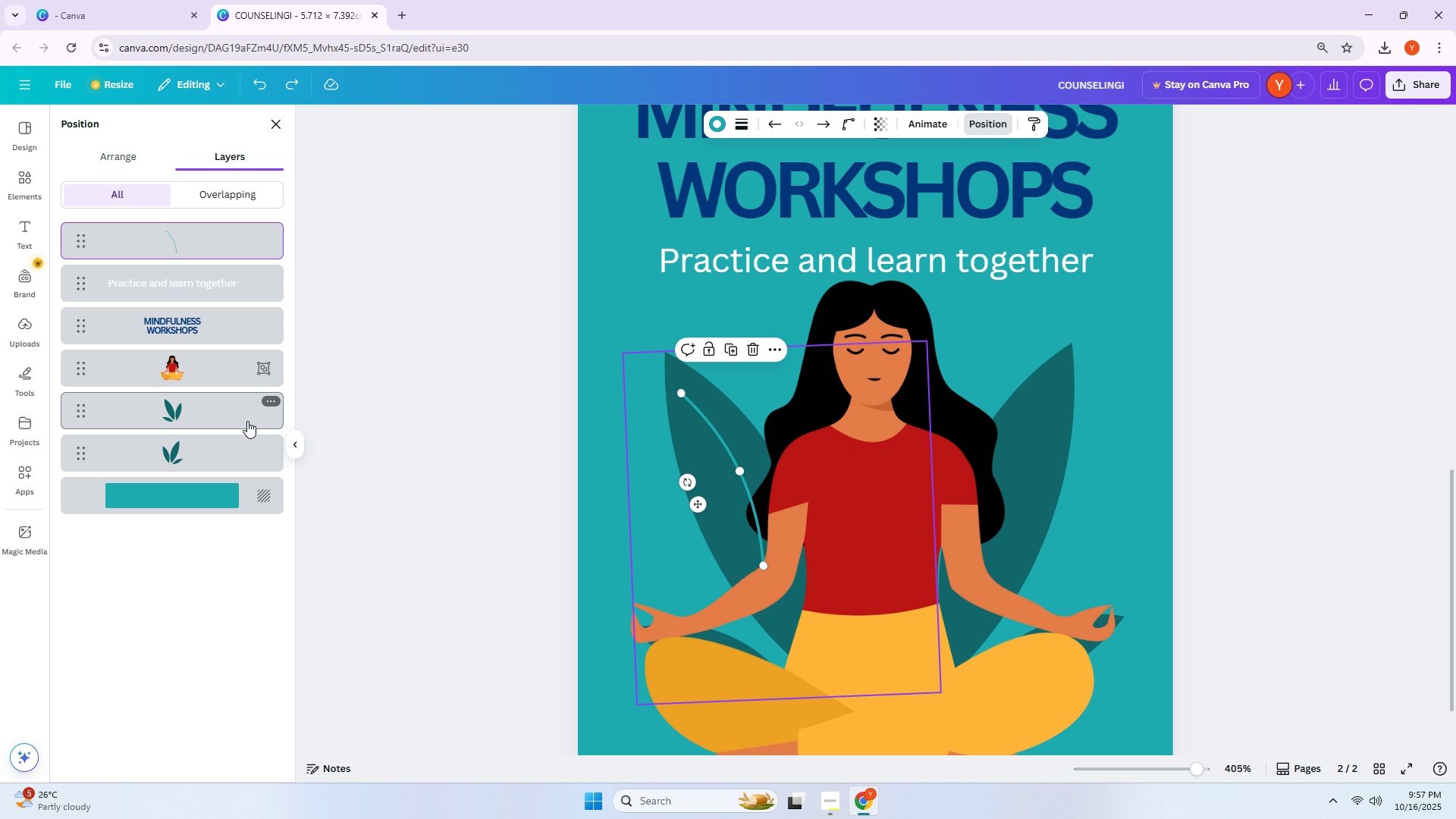 
left_click_drag(start_coordinate=[210, 245], to_coordinate=[212, 384])
 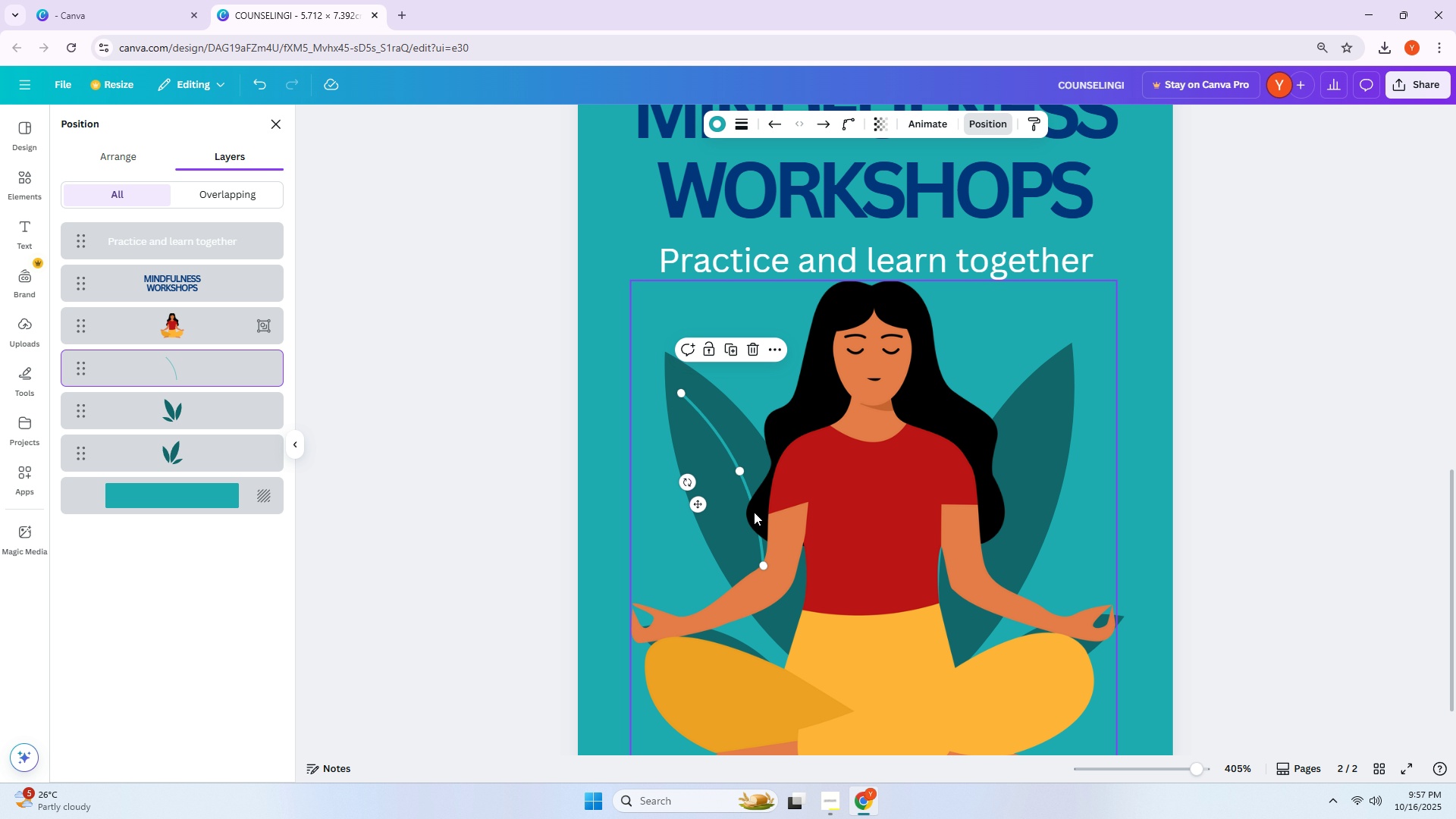 
left_click([1099, 494])
 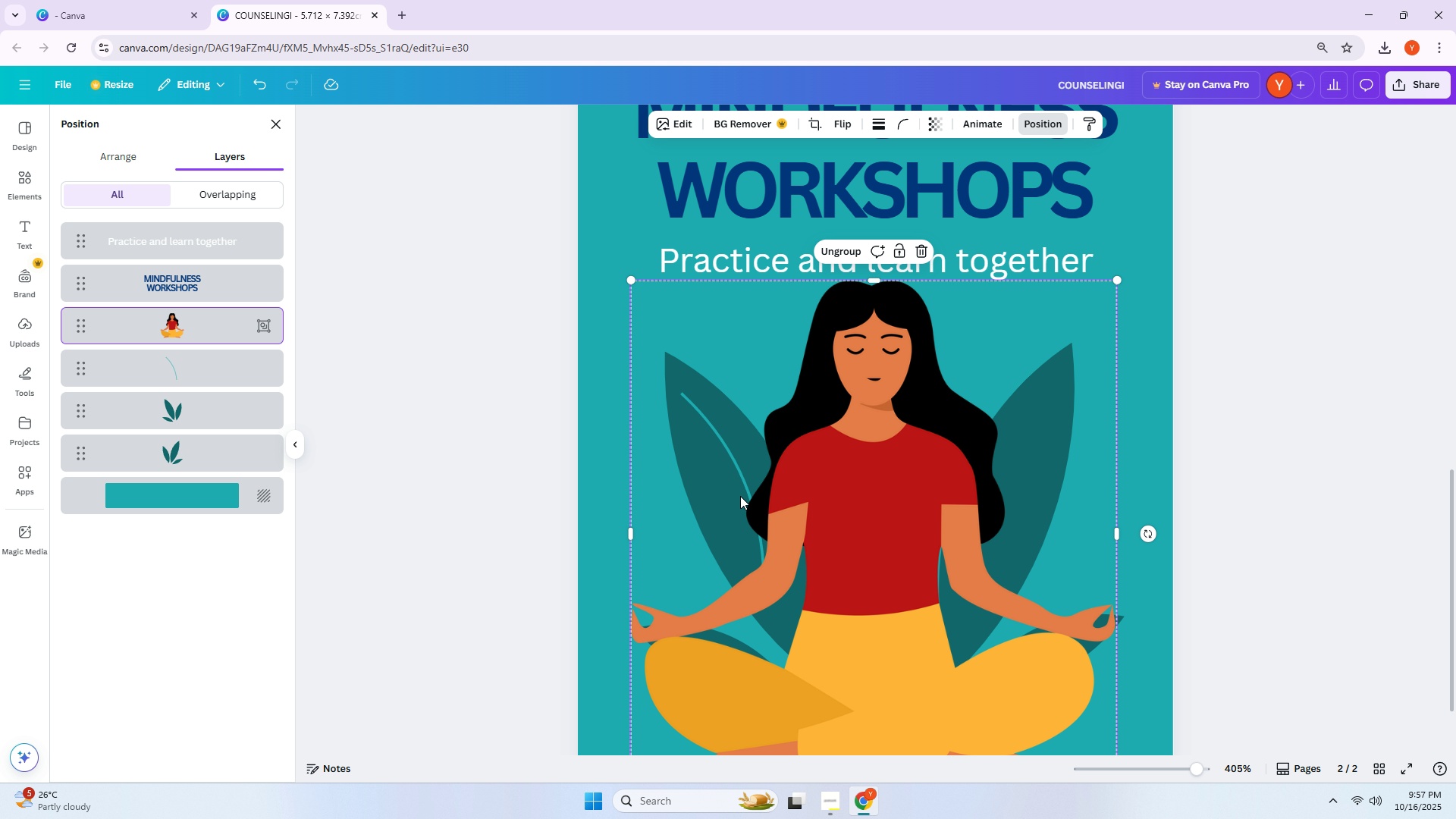 
left_click([735, 460])
 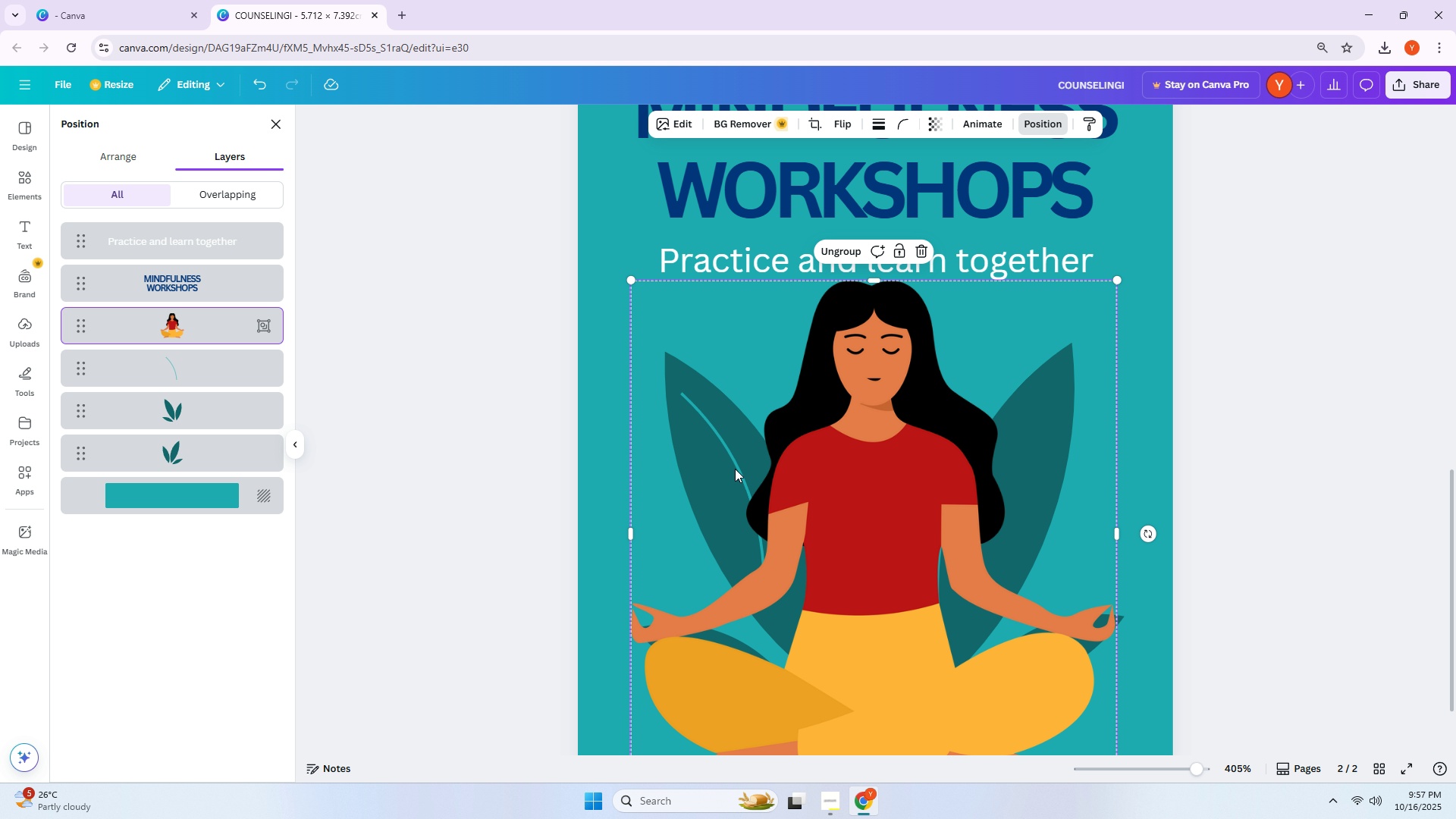 
left_click([735, 469])
 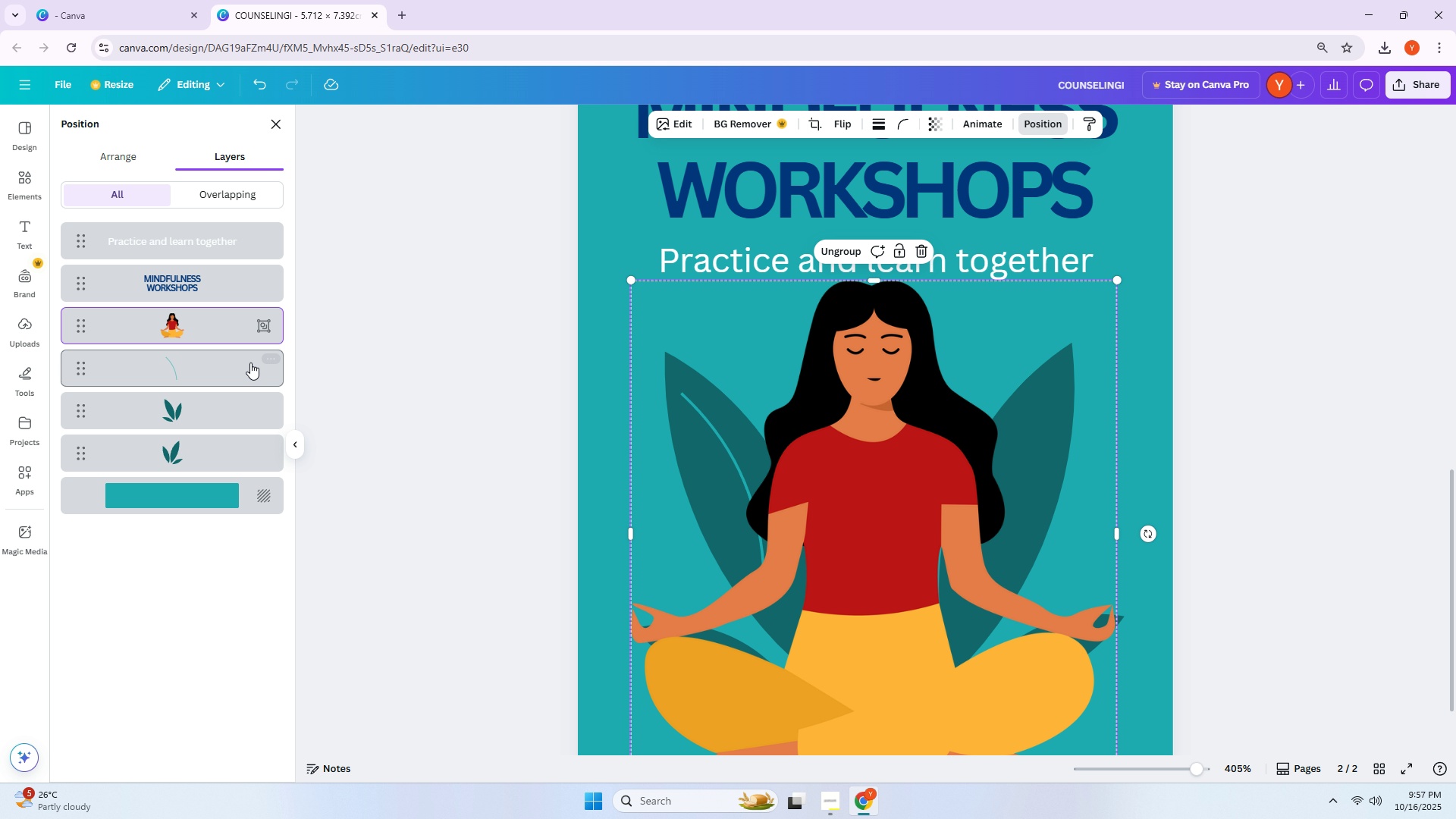 
left_click([215, 376])
 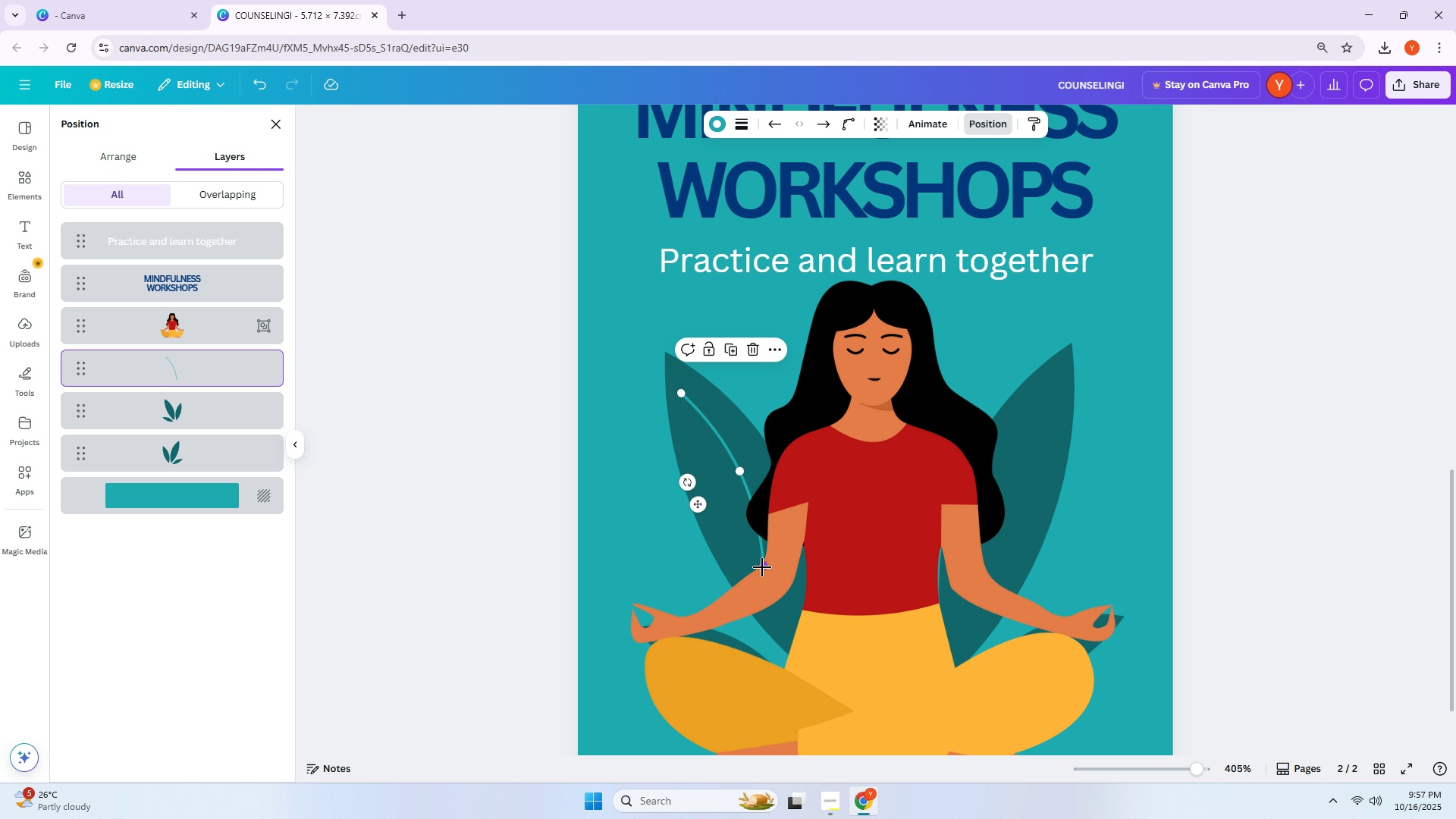 
left_click_drag(start_coordinate=[764, 568], to_coordinate=[787, 606])
 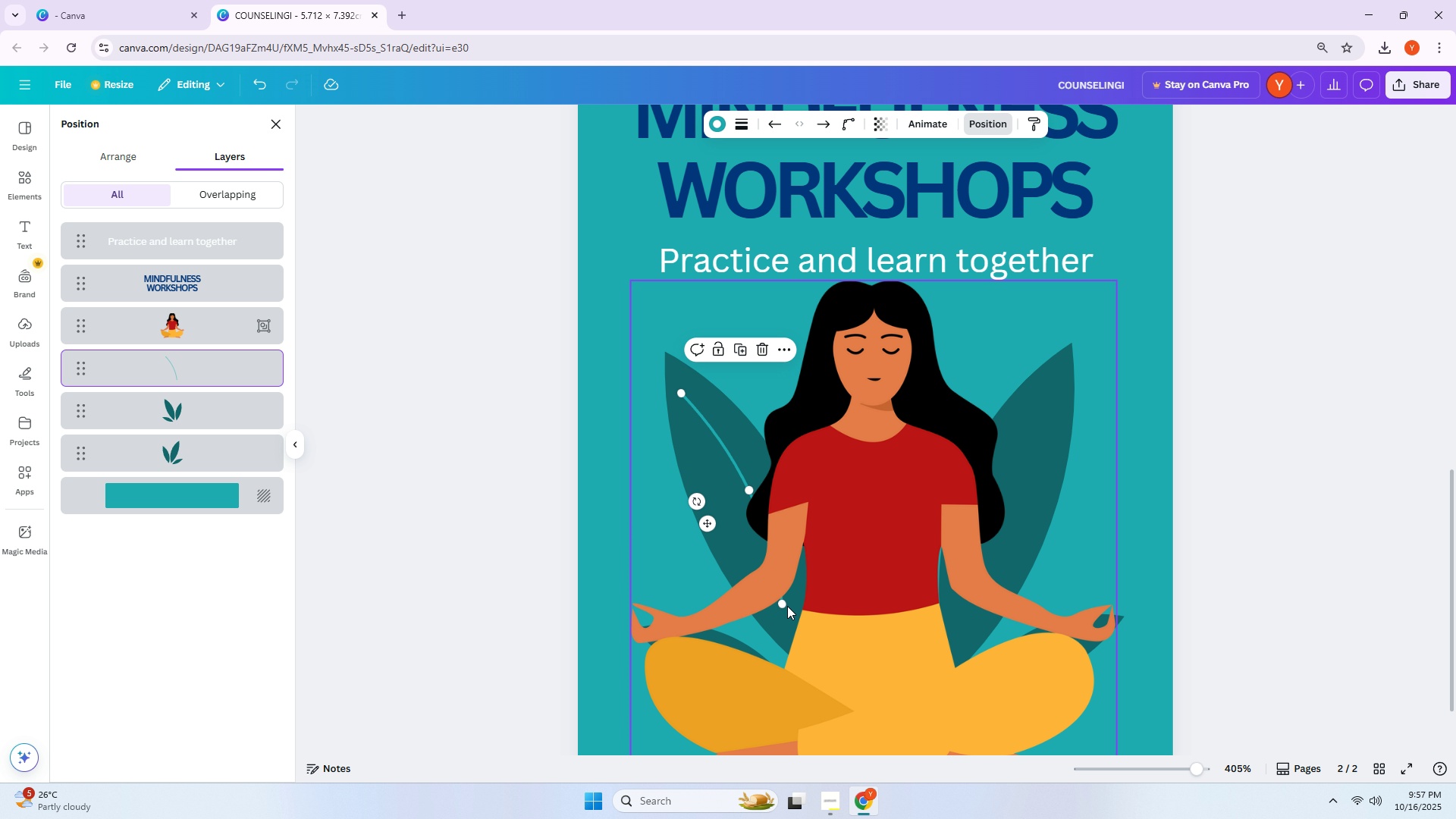 
hold_key(key=AltLeft, duration=1.11)
left_click_drag(start_coordinate=[784, 606], to_coordinate=[956, 605])
 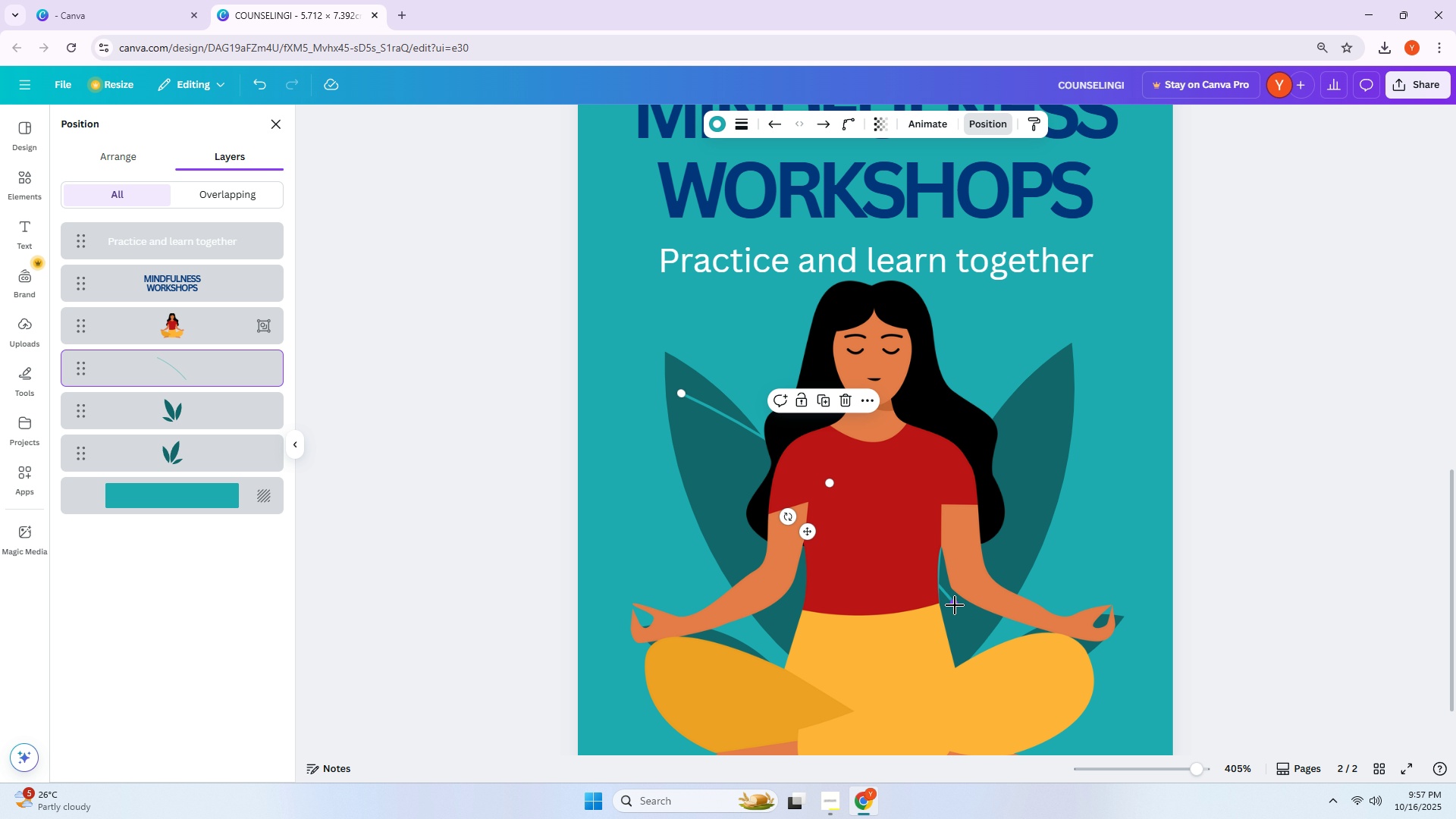 
key(Control+Z)
 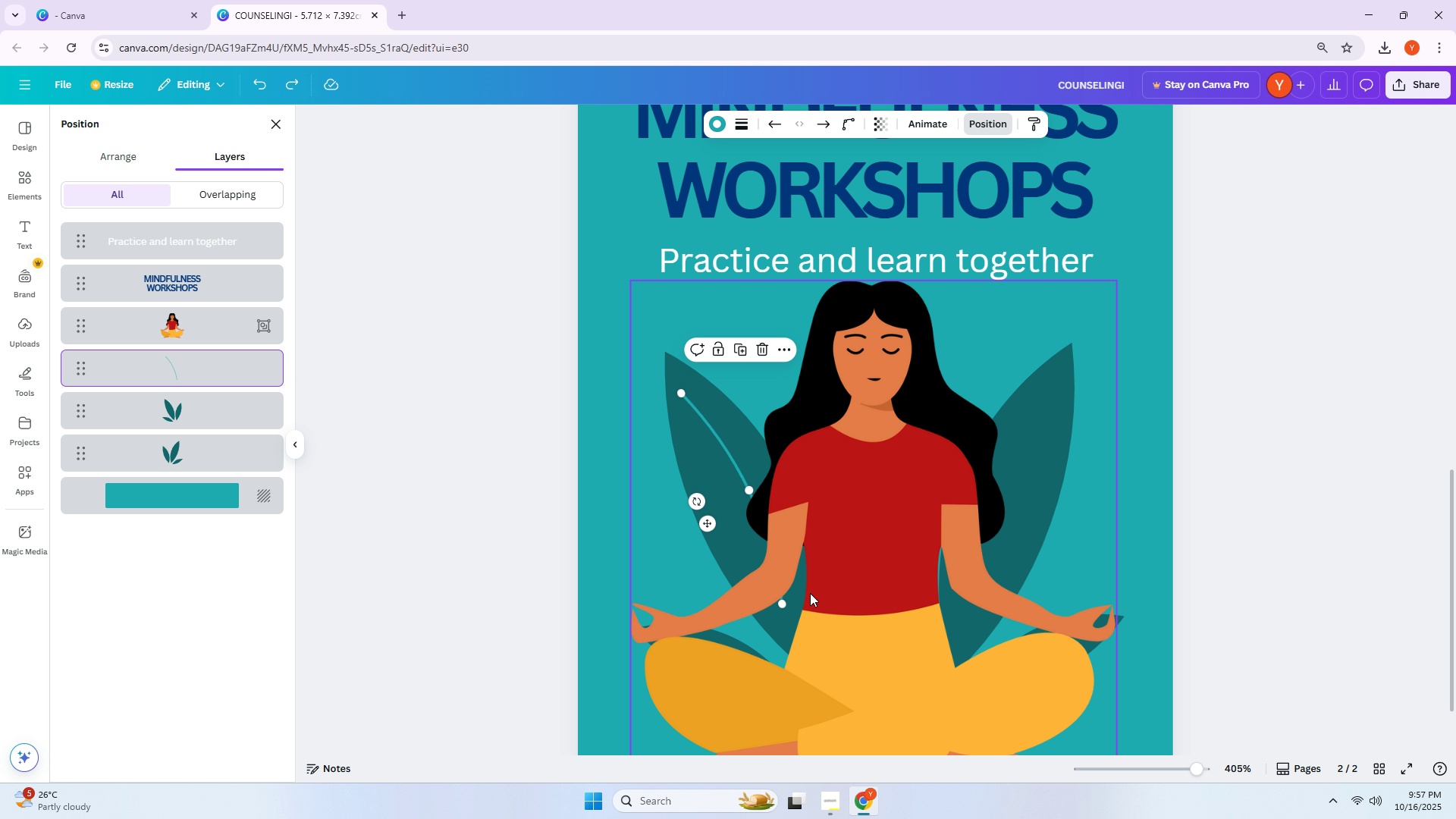 
hold_key(key=AltLeft, duration=1.34)
left_click_drag(start_coordinate=[784, 601], to_coordinate=[858, 595])
 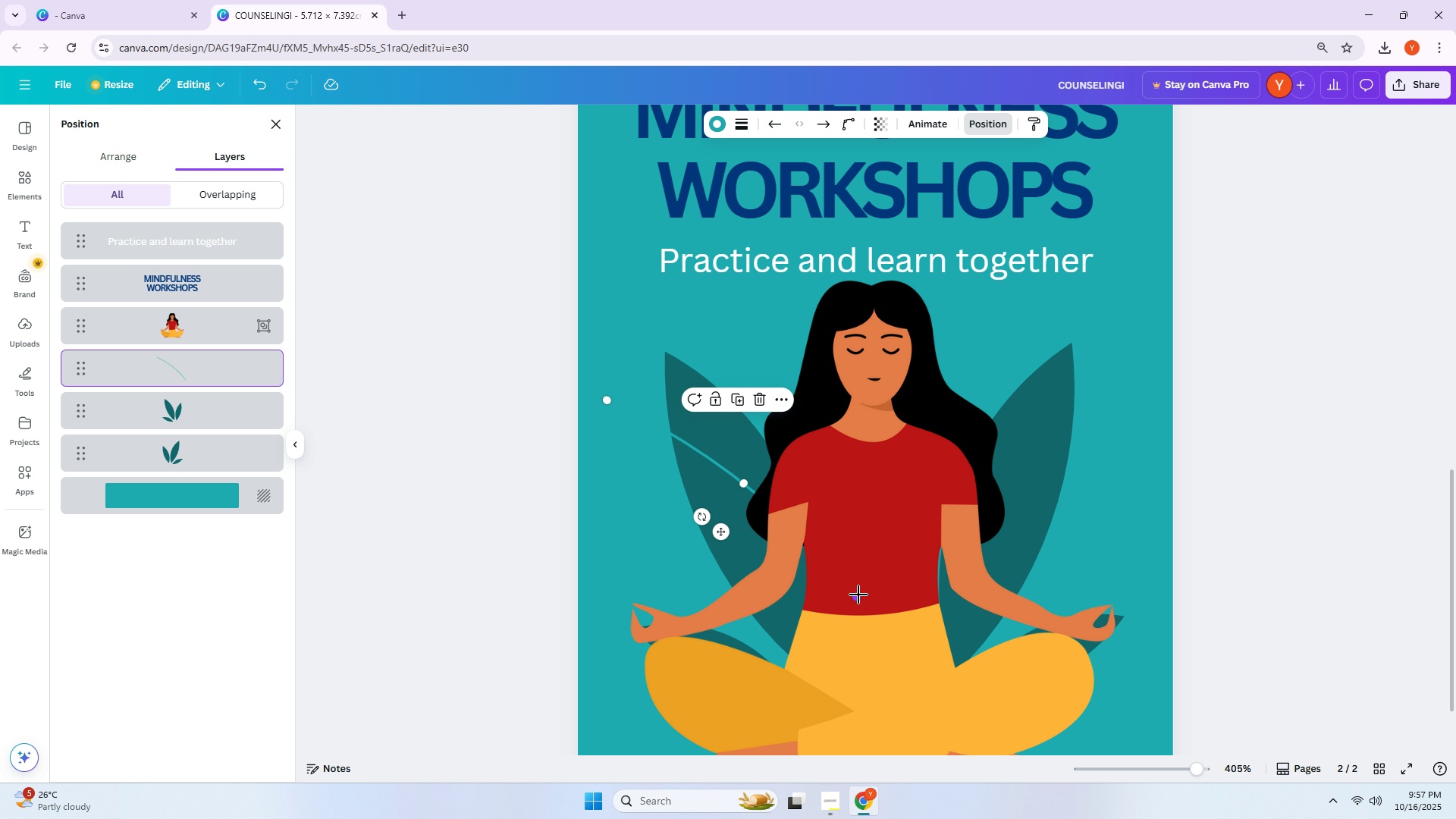 
key(Control+ControlLeft)
 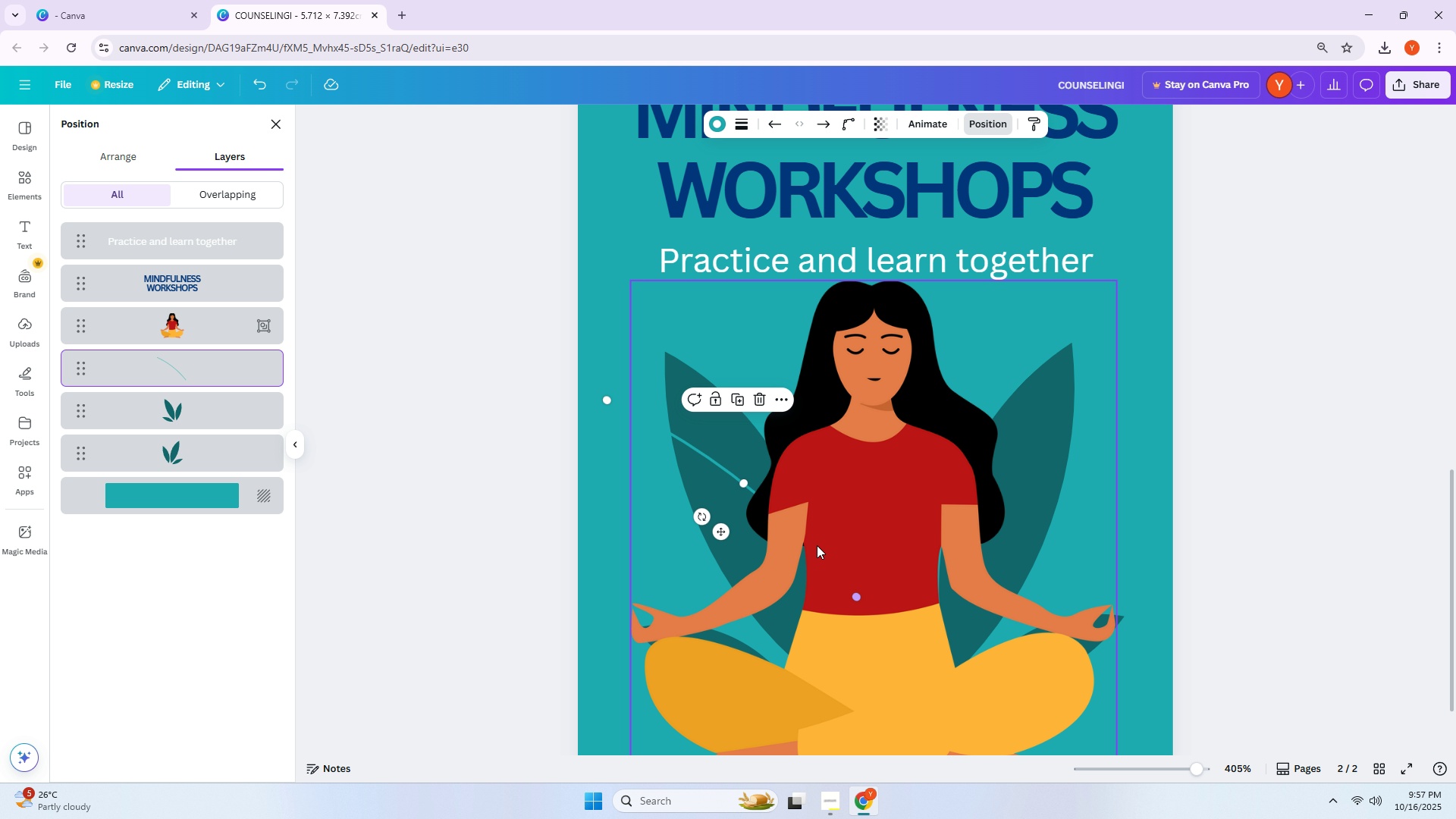 
key(Control+Z)
 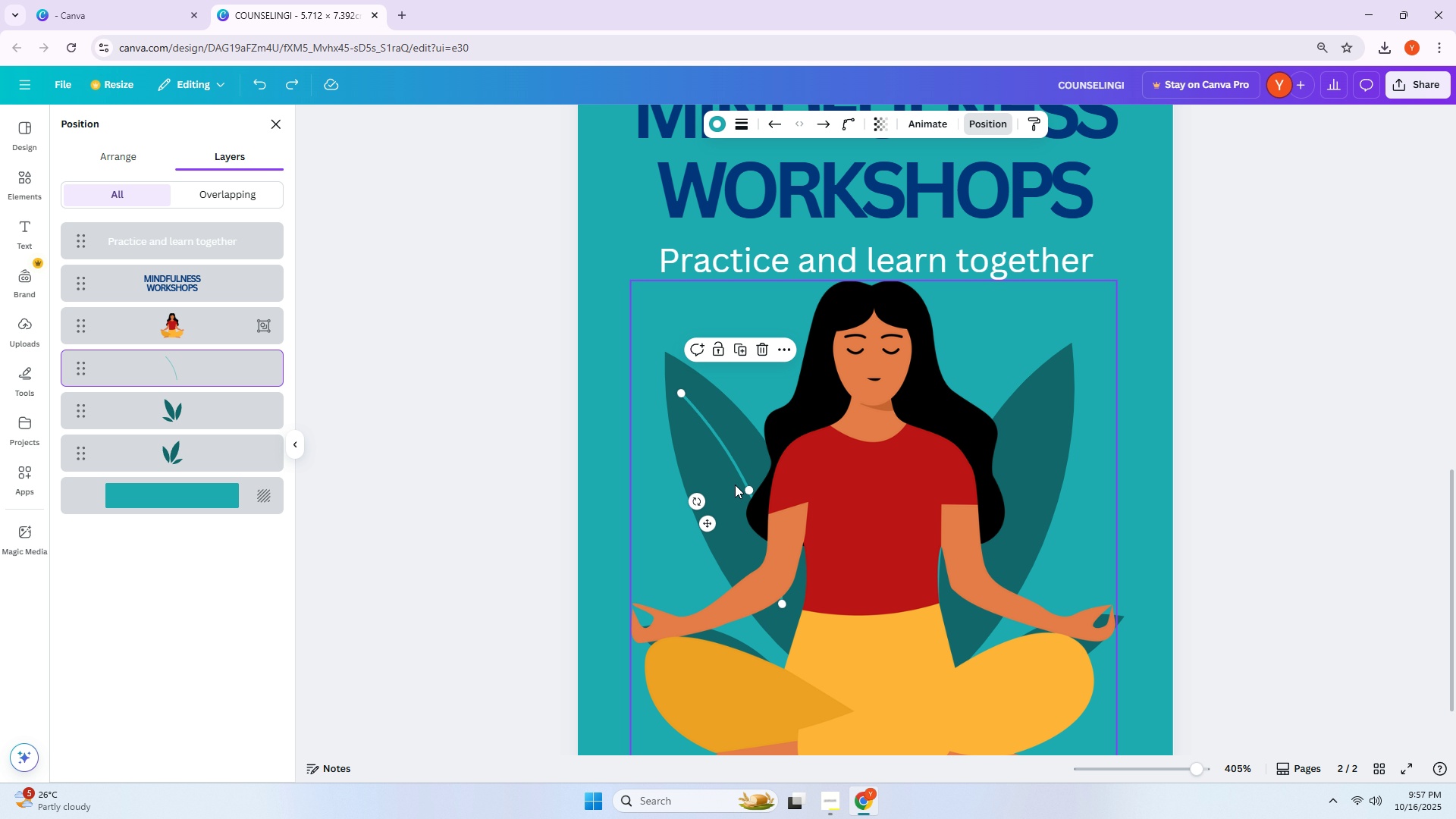 
hold_key(key=AltLeft, duration=1.5)
left_click_drag(start_coordinate=[738, 468], to_coordinate=[1027, 473])
 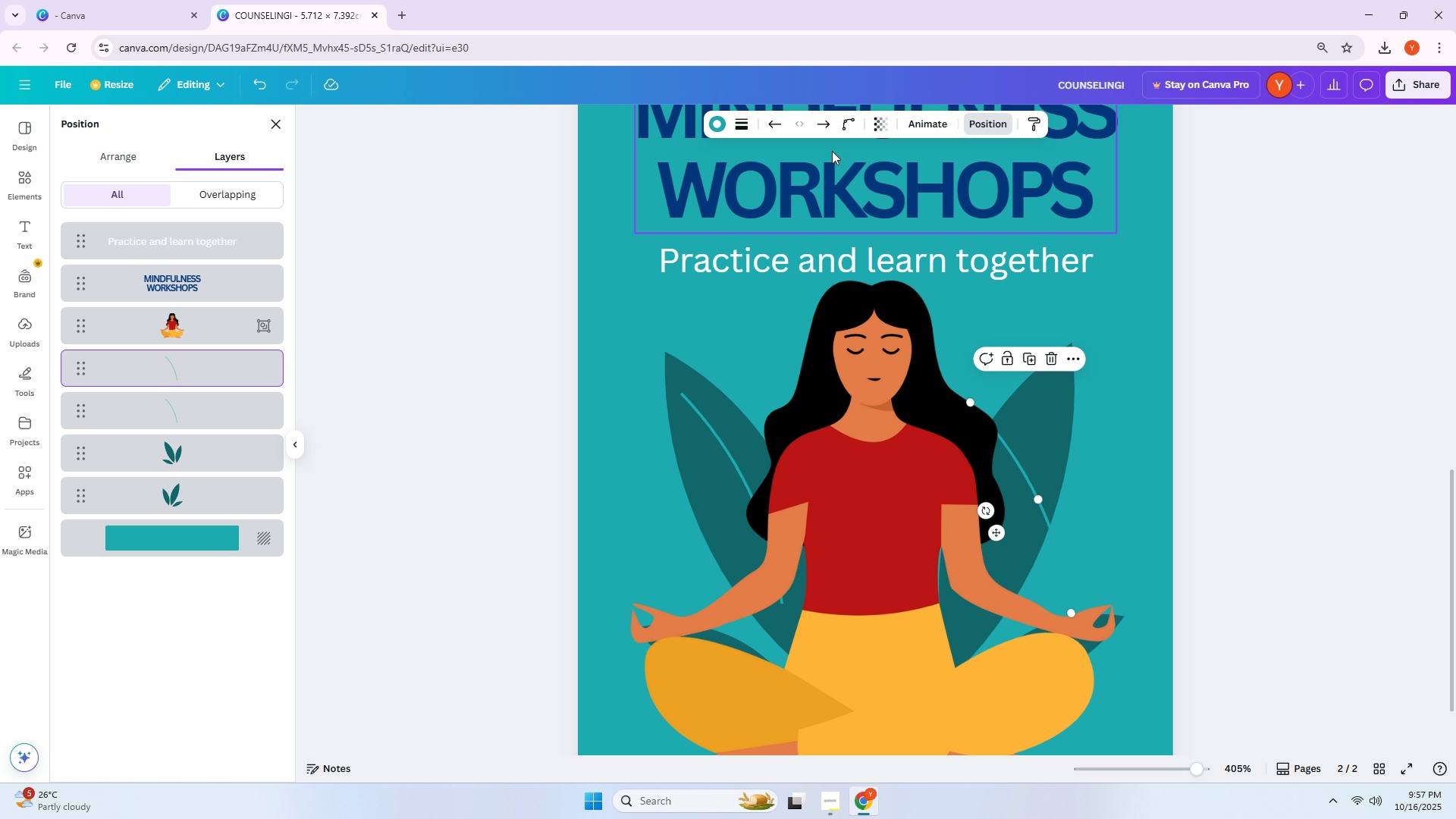 
hold_key(key=AltLeft, duration=0.81)
 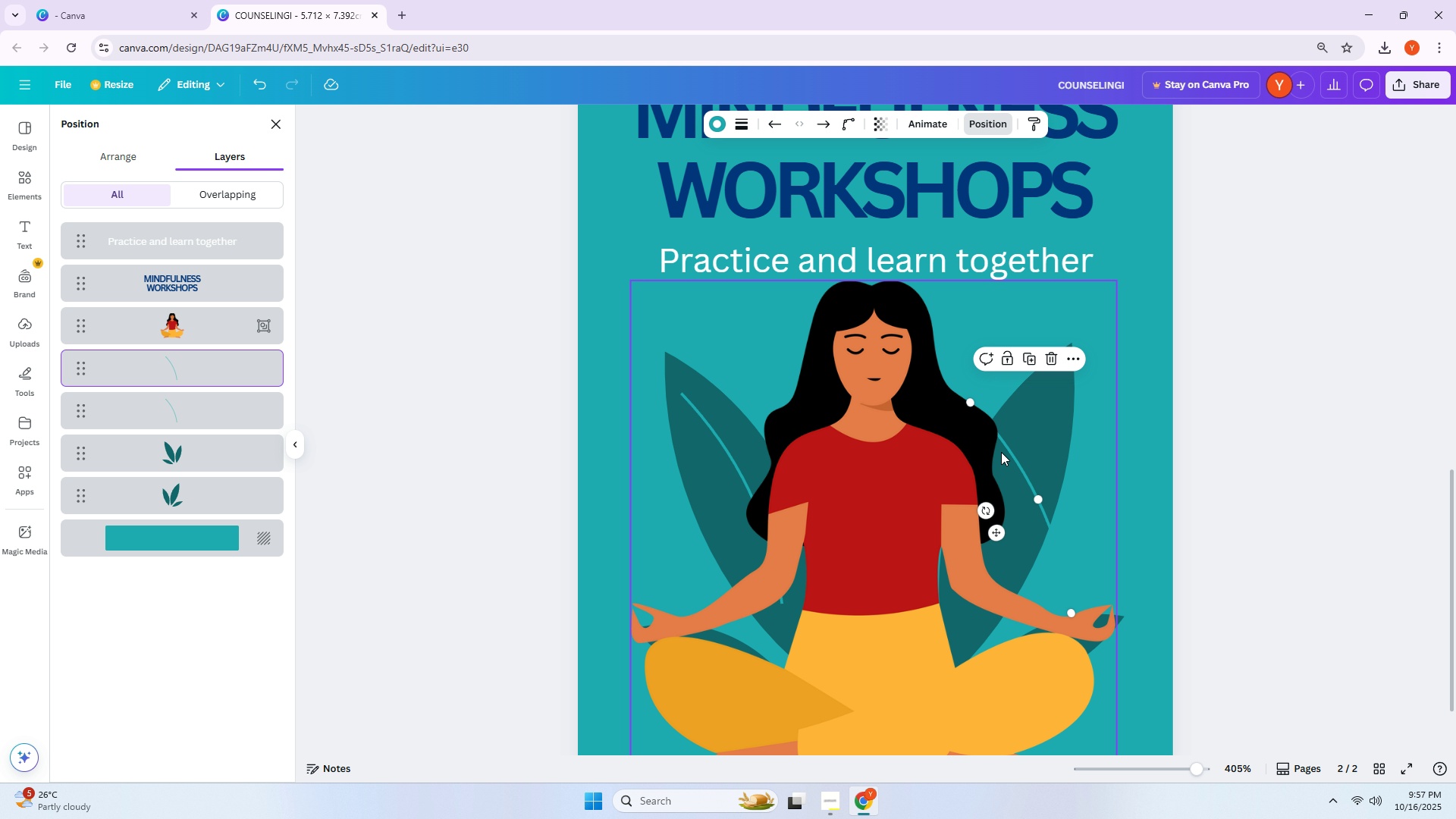 
left_click_drag(start_coordinate=[984, 518], to_coordinate=[1395, 649])
 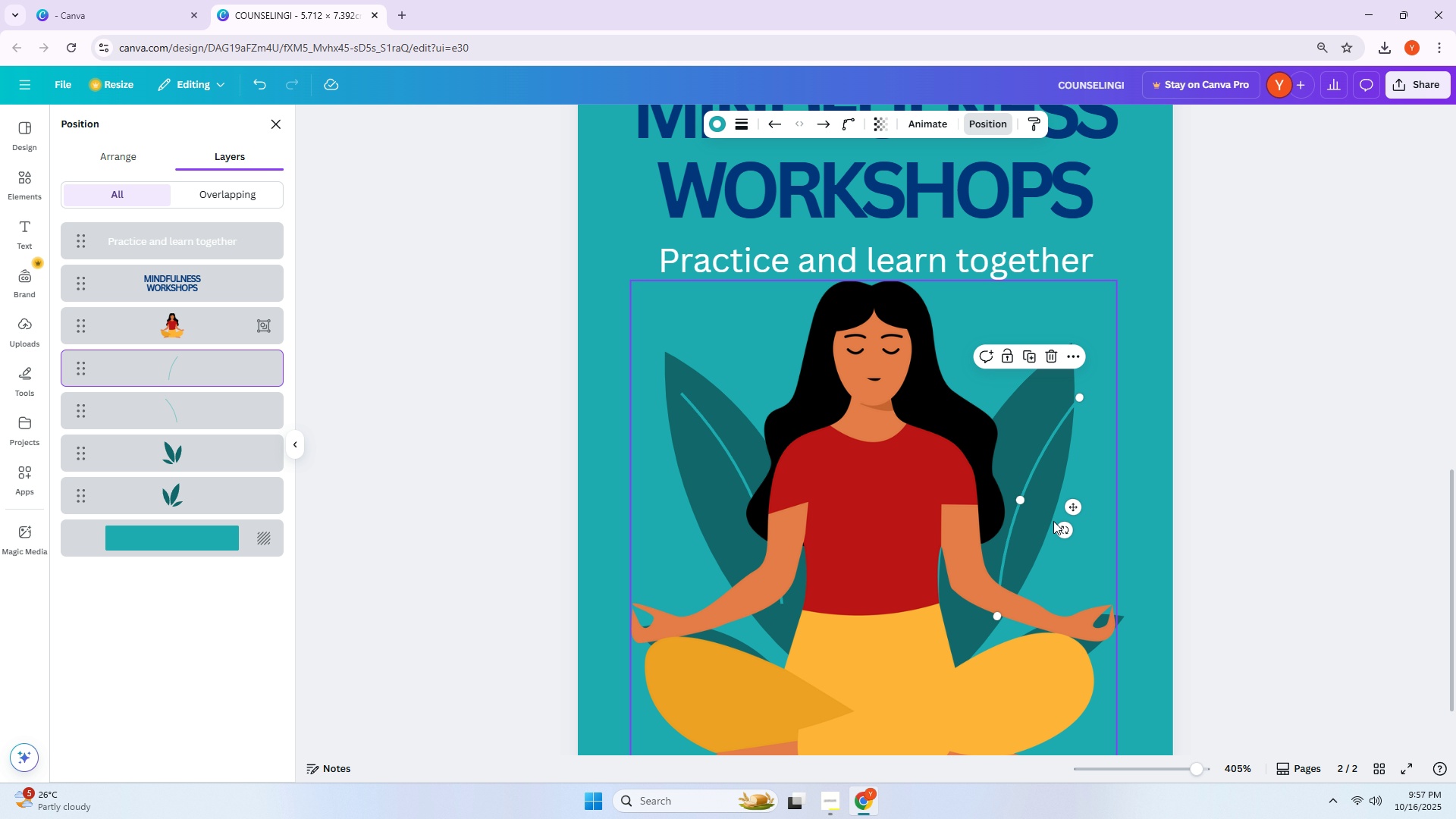 
left_click_drag(start_coordinate=[1072, 510], to_coordinate=[1037, 516])